 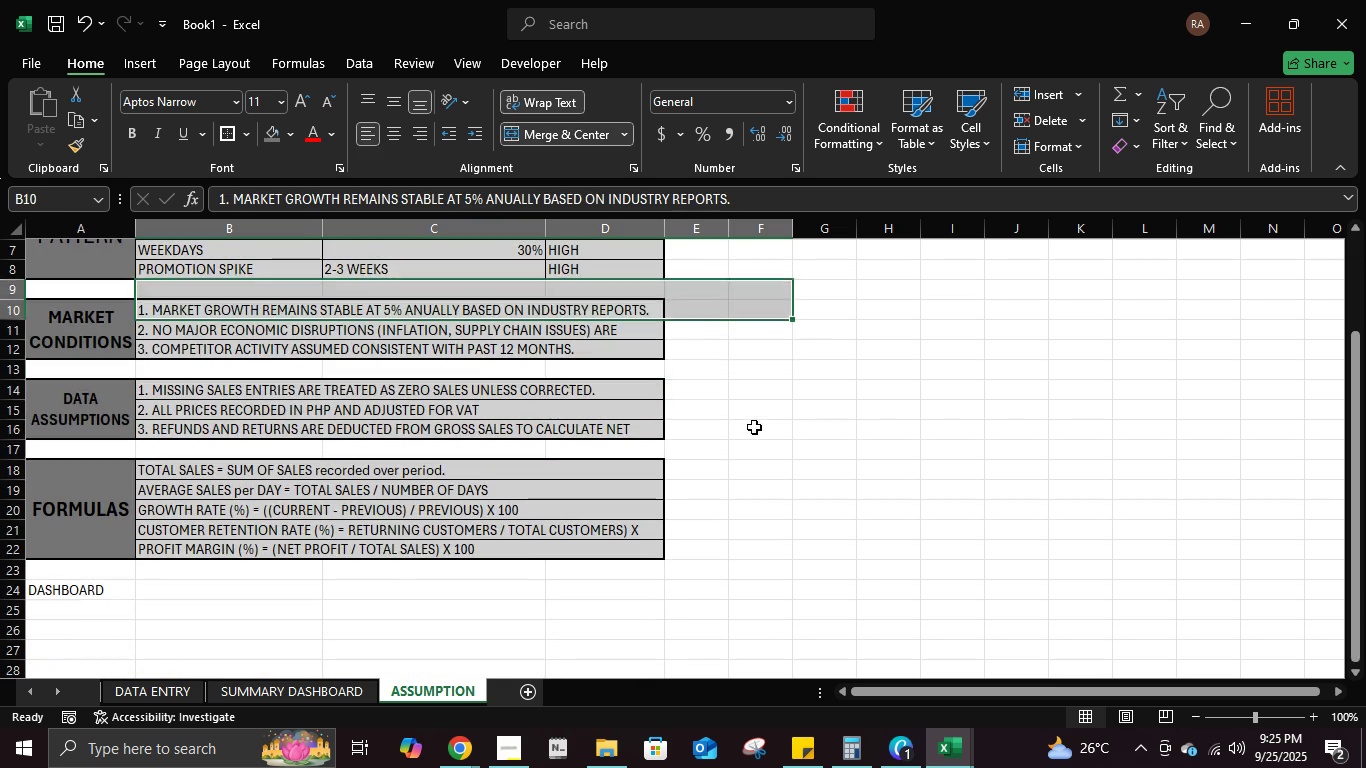 
left_click([754, 427])
 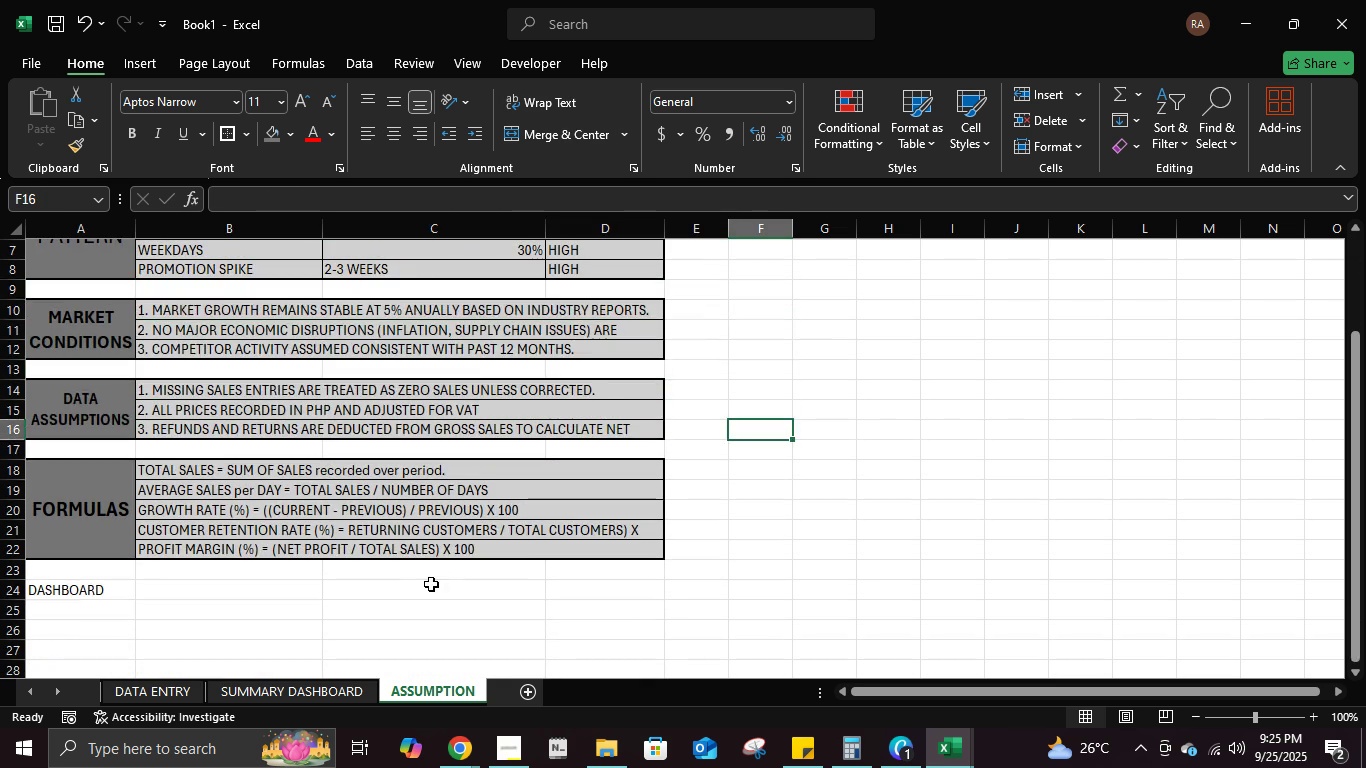 
scroll: coordinate [431, 584], scroll_direction: down, amount: 2.0
 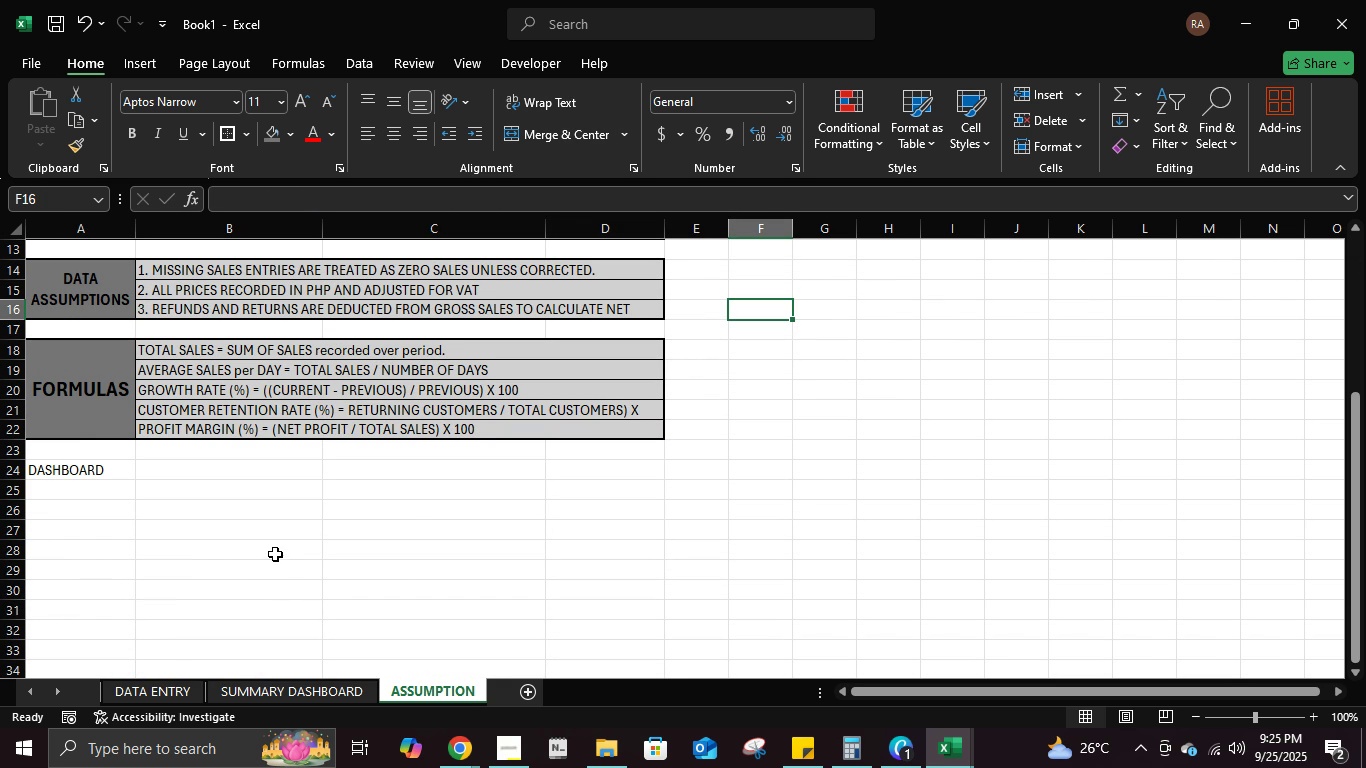 
wait(10.41)
 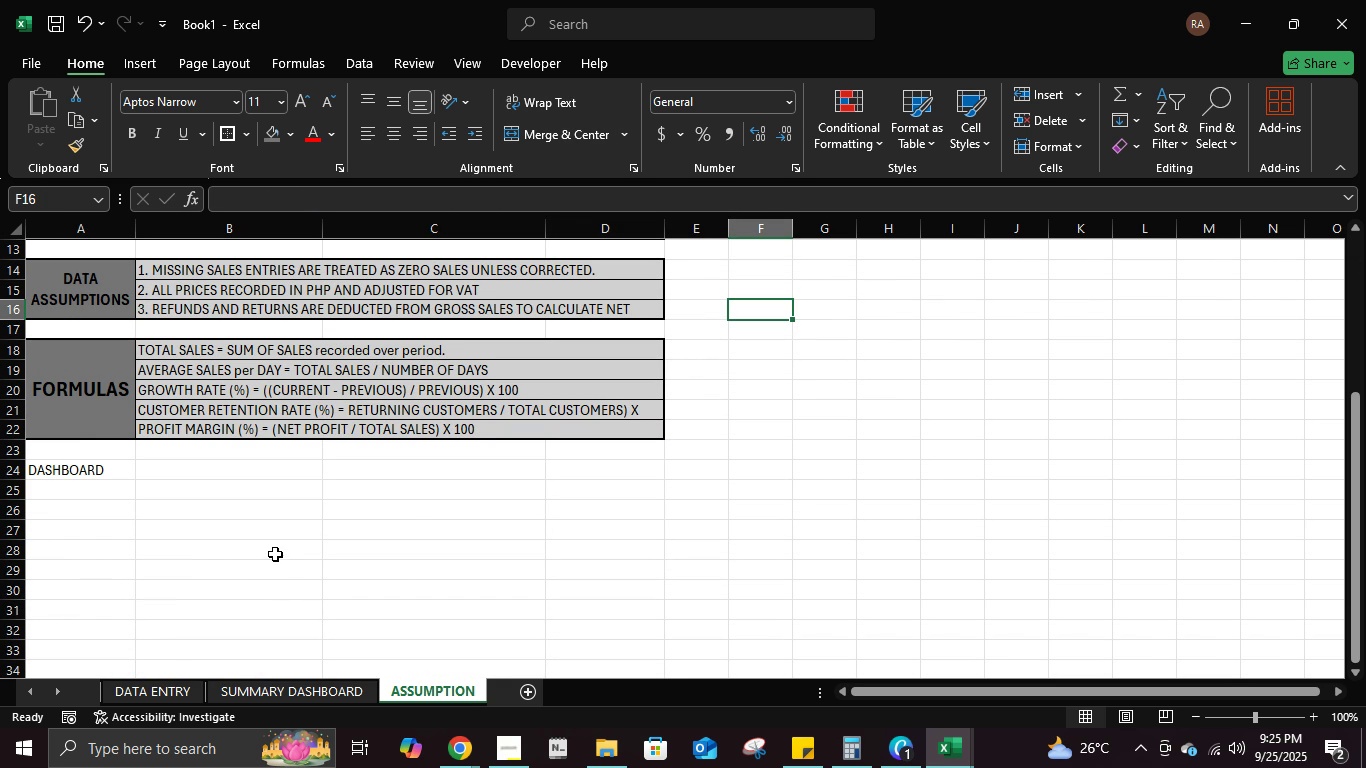 
left_click([100, 478])
 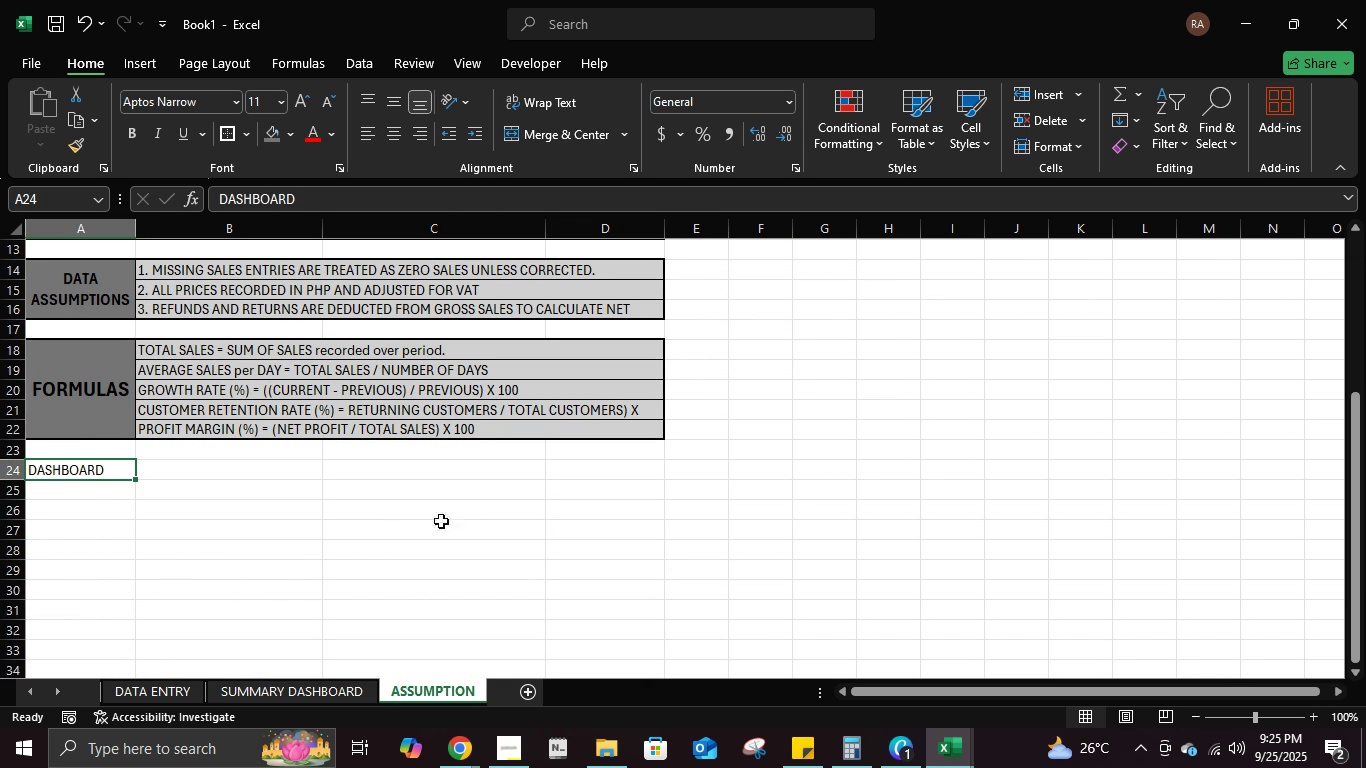 
wait(5.11)
 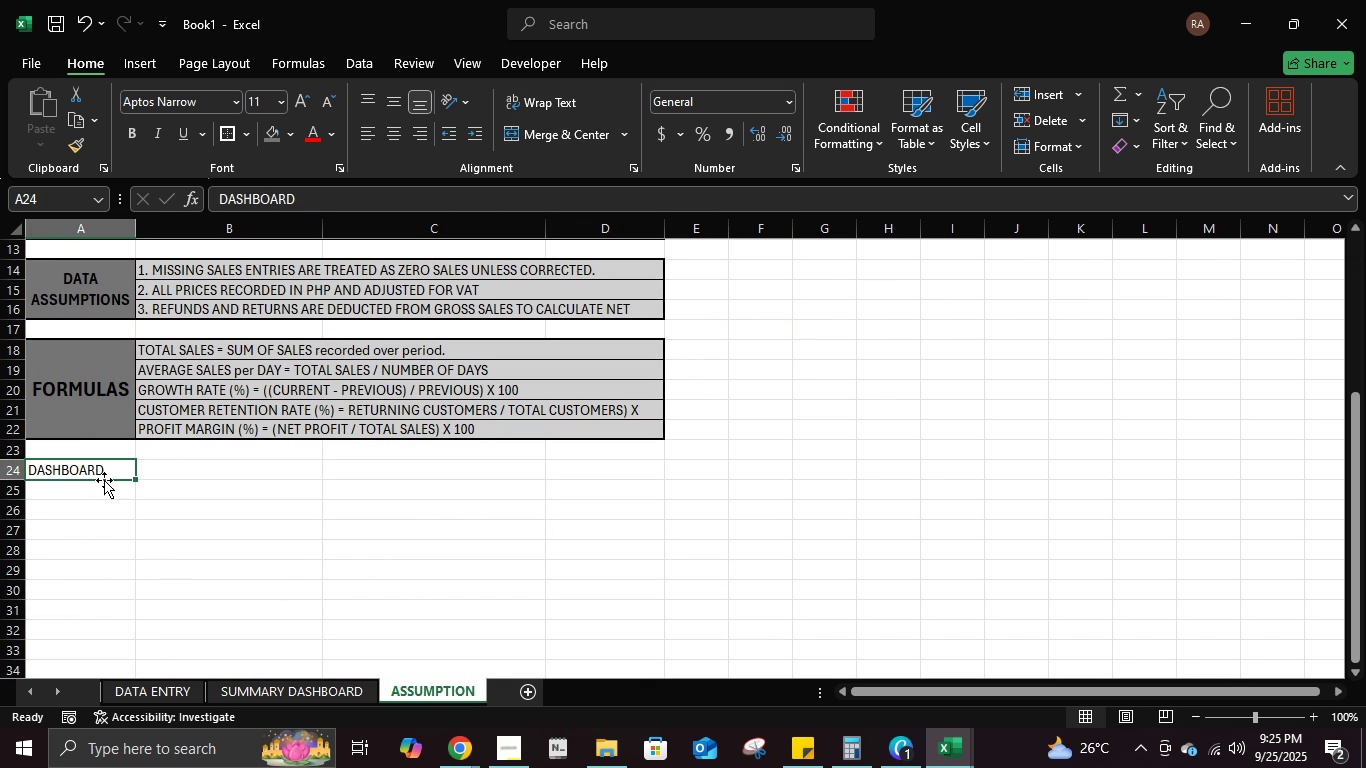 
left_click([116, 467])
 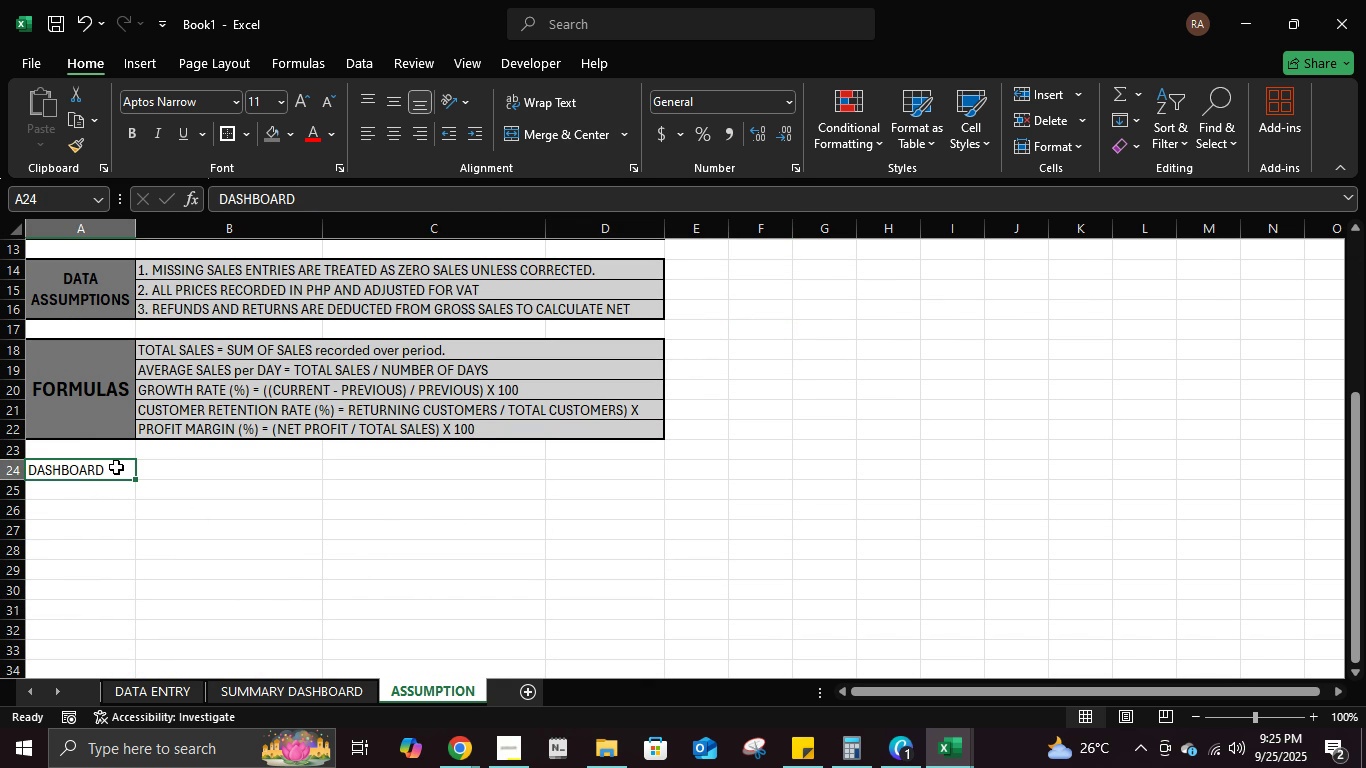 
left_click([116, 467])